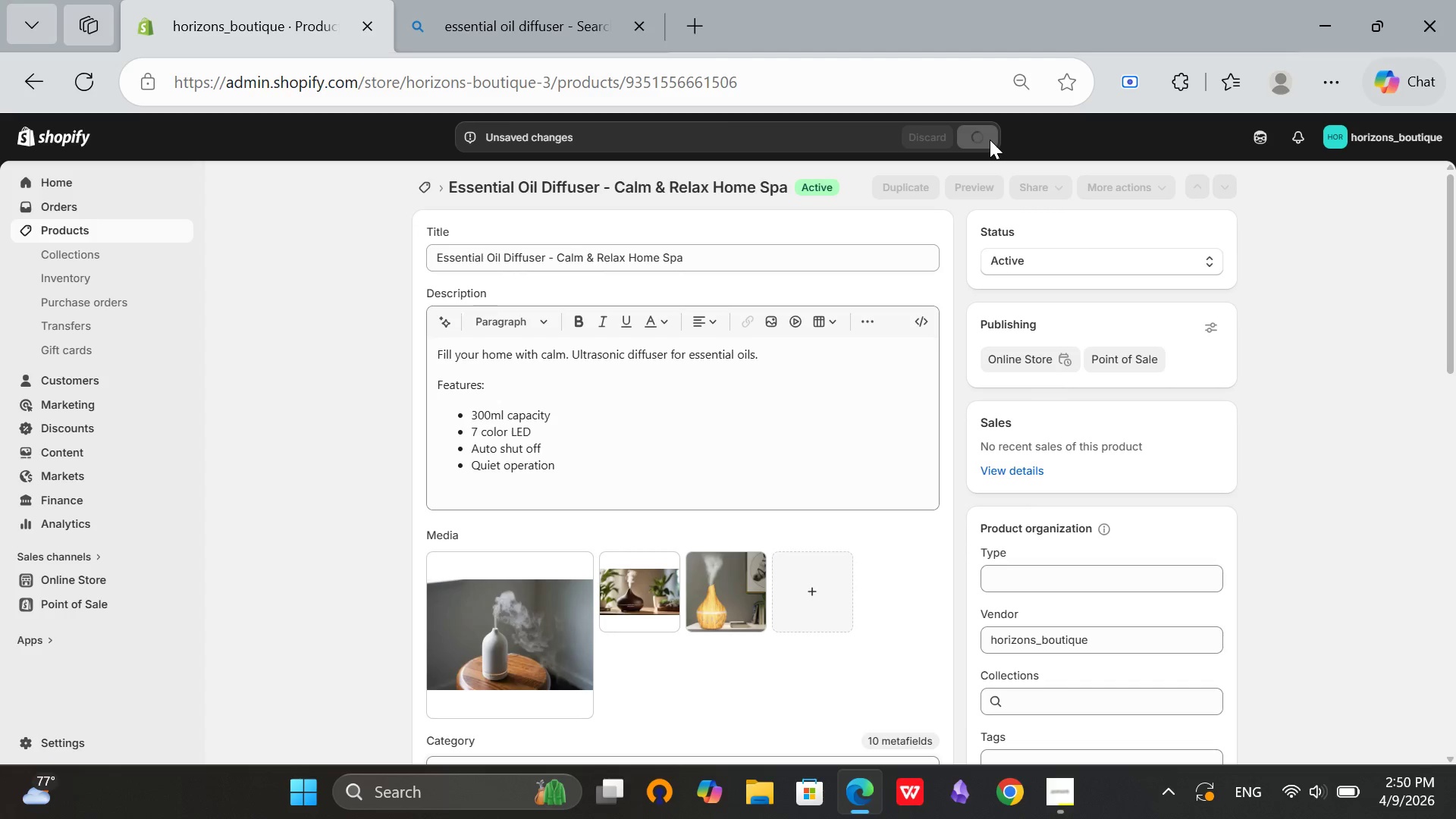 
left_click([418, 187])
 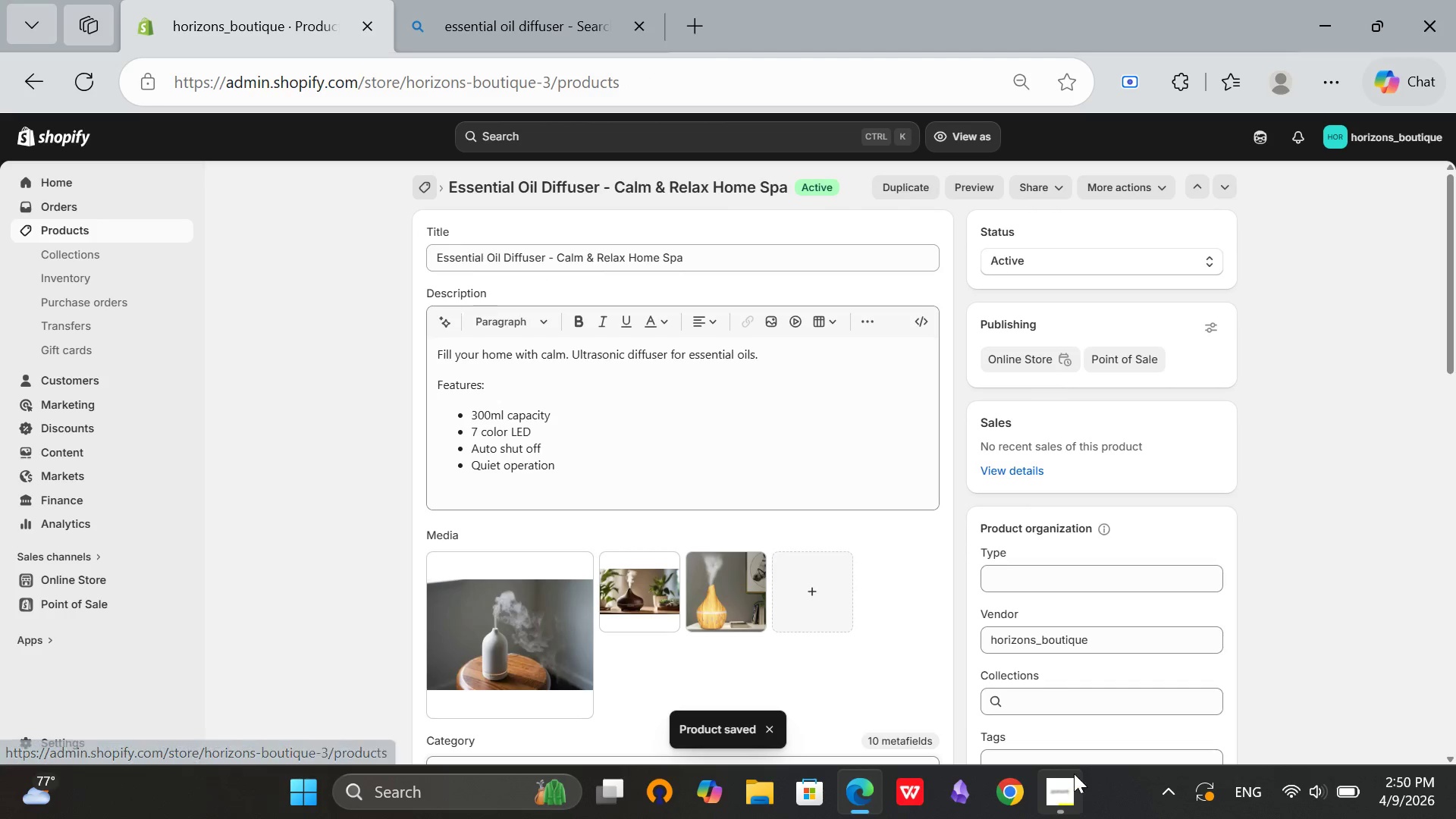 
left_click([1066, 783])